 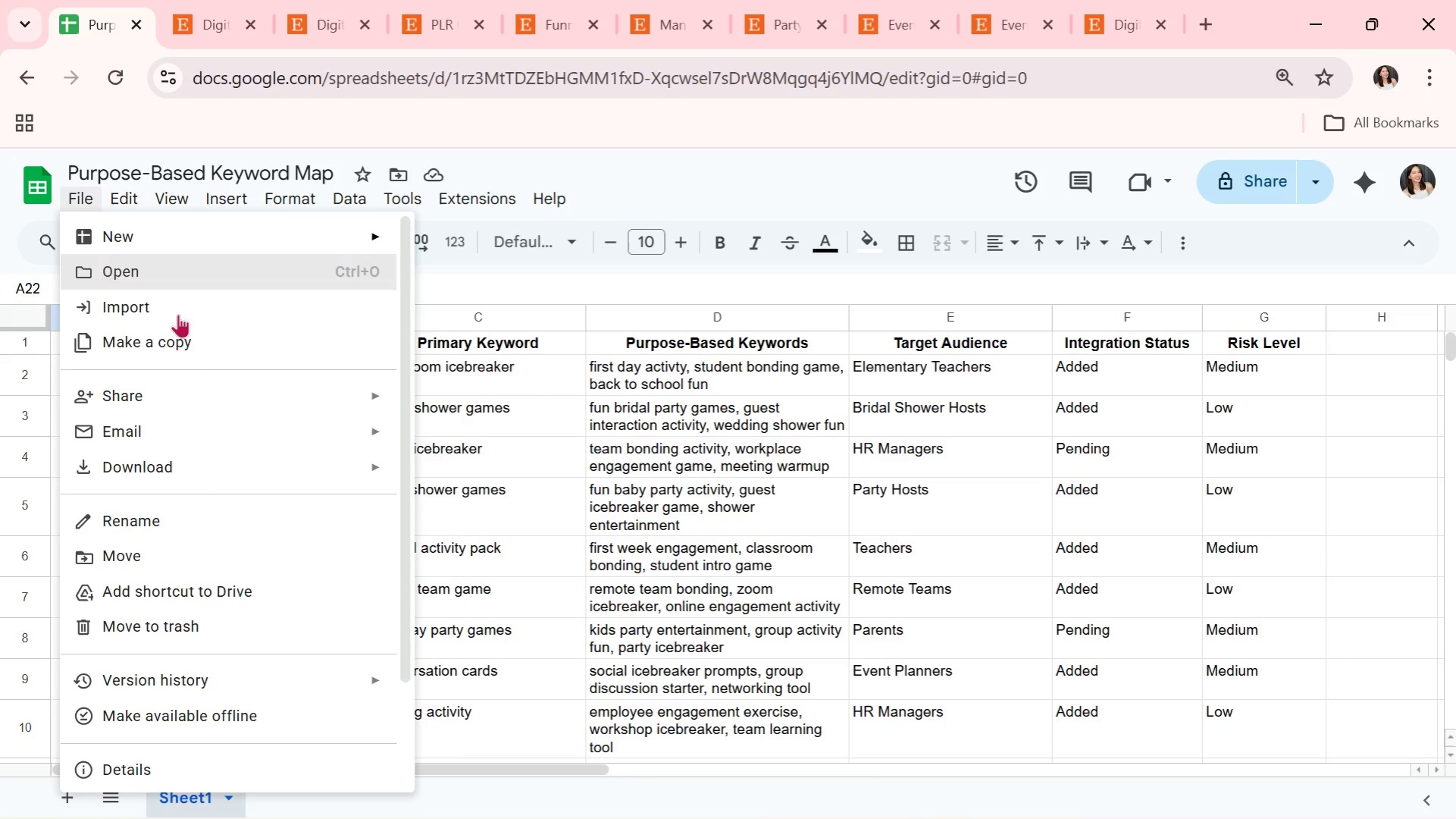 
left_click([209, 462])
 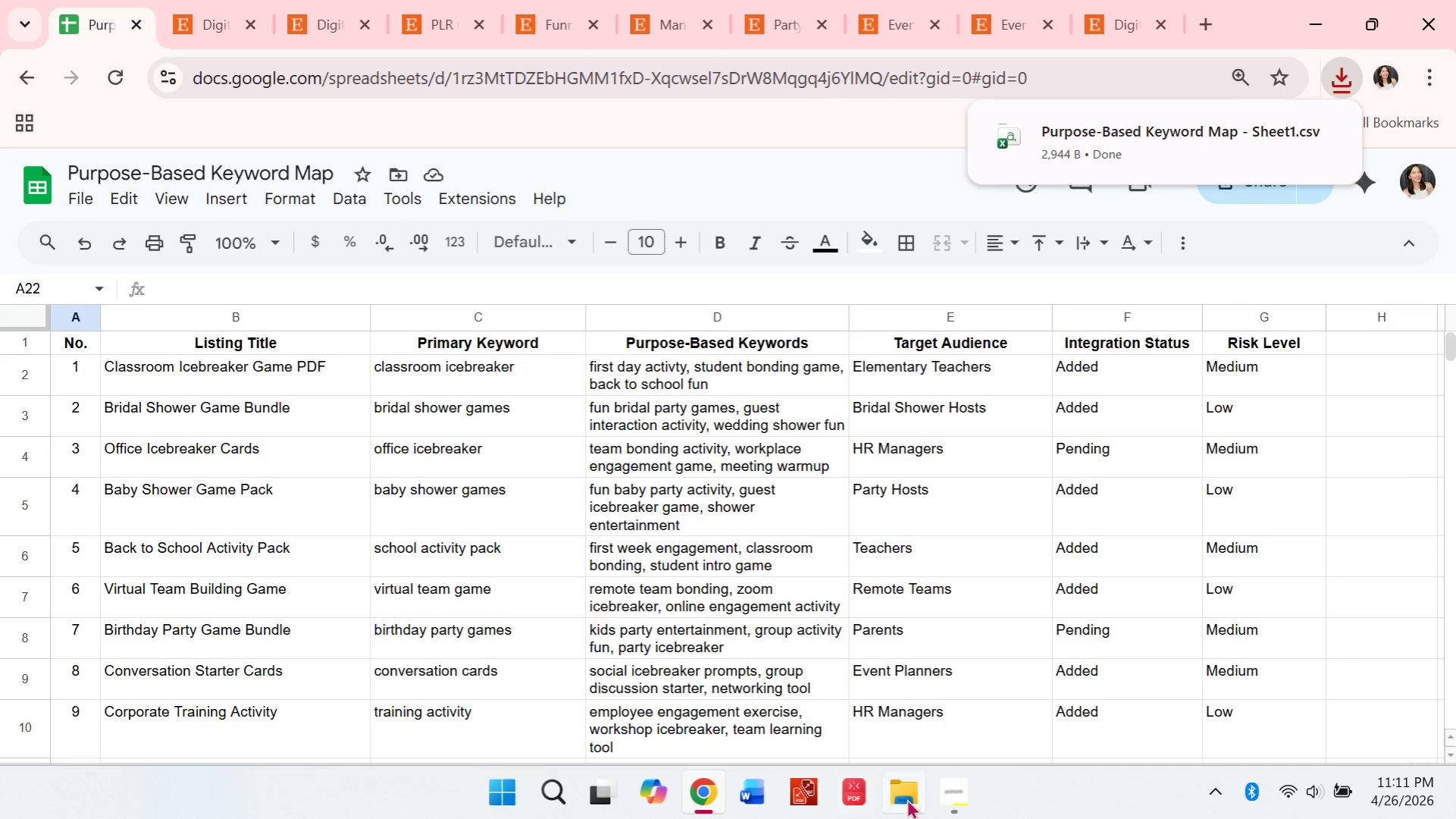 
left_click([906, 799])
 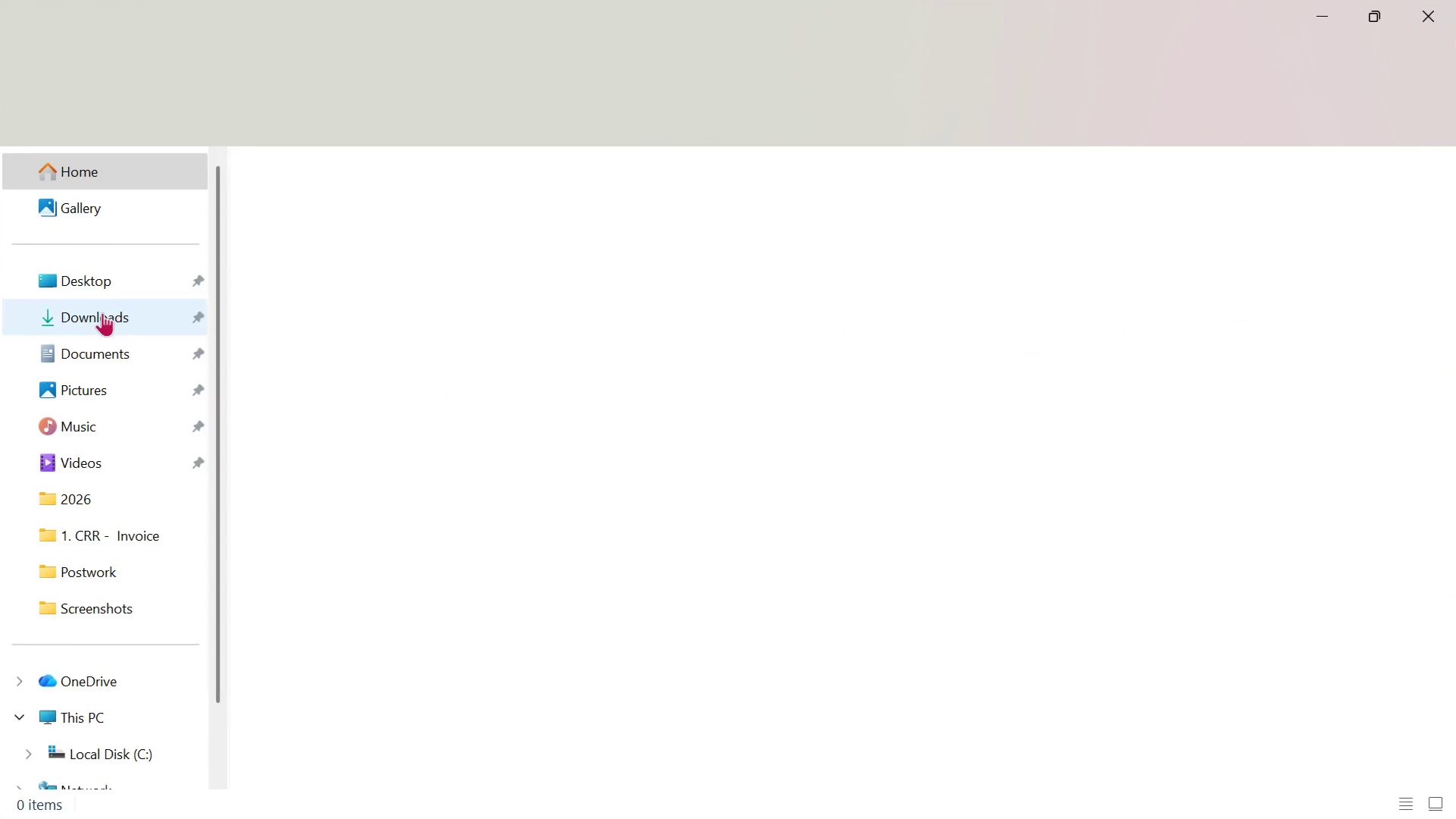 
double_click([104, 328])
 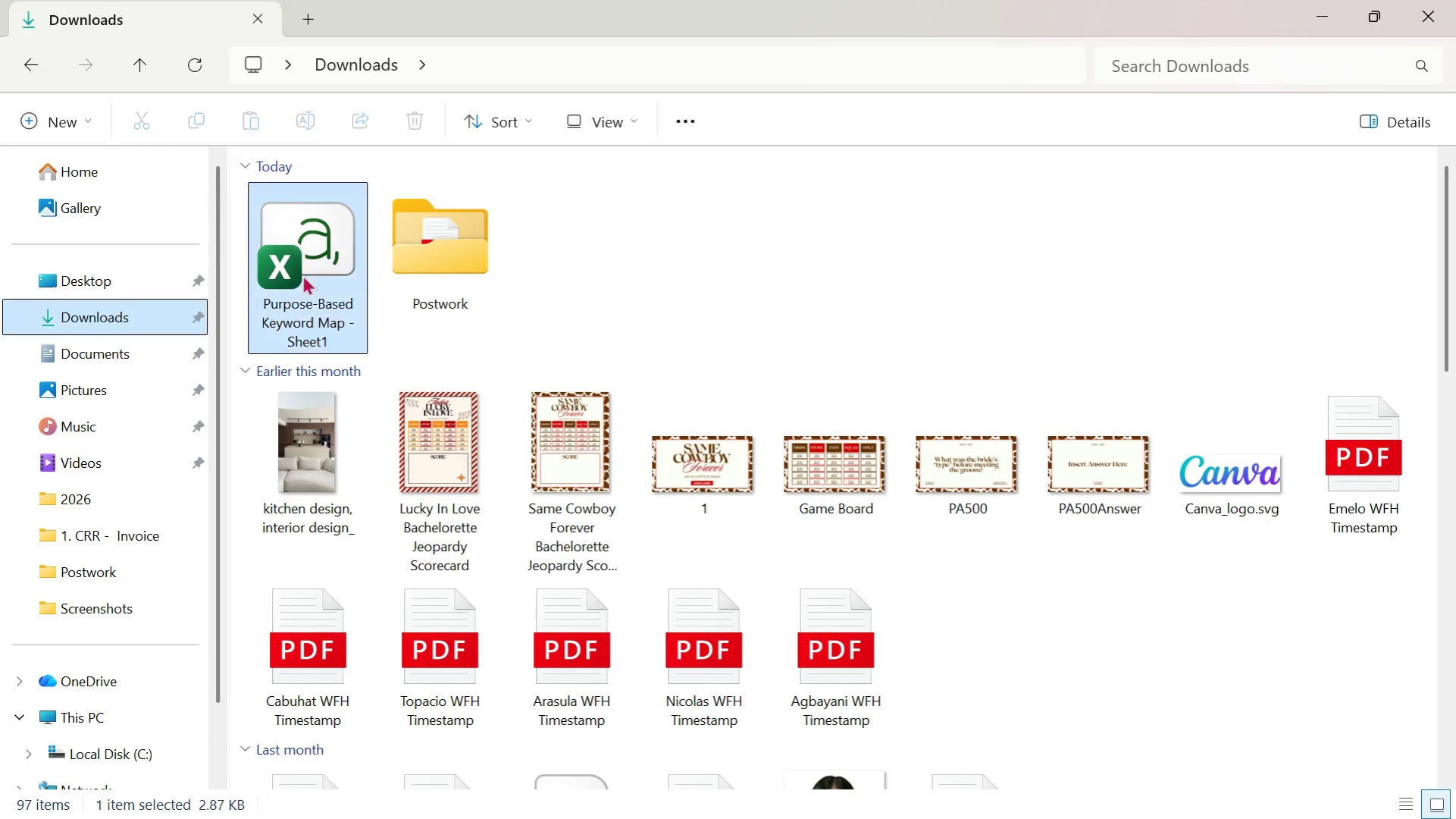 
double_click([300, 113])
 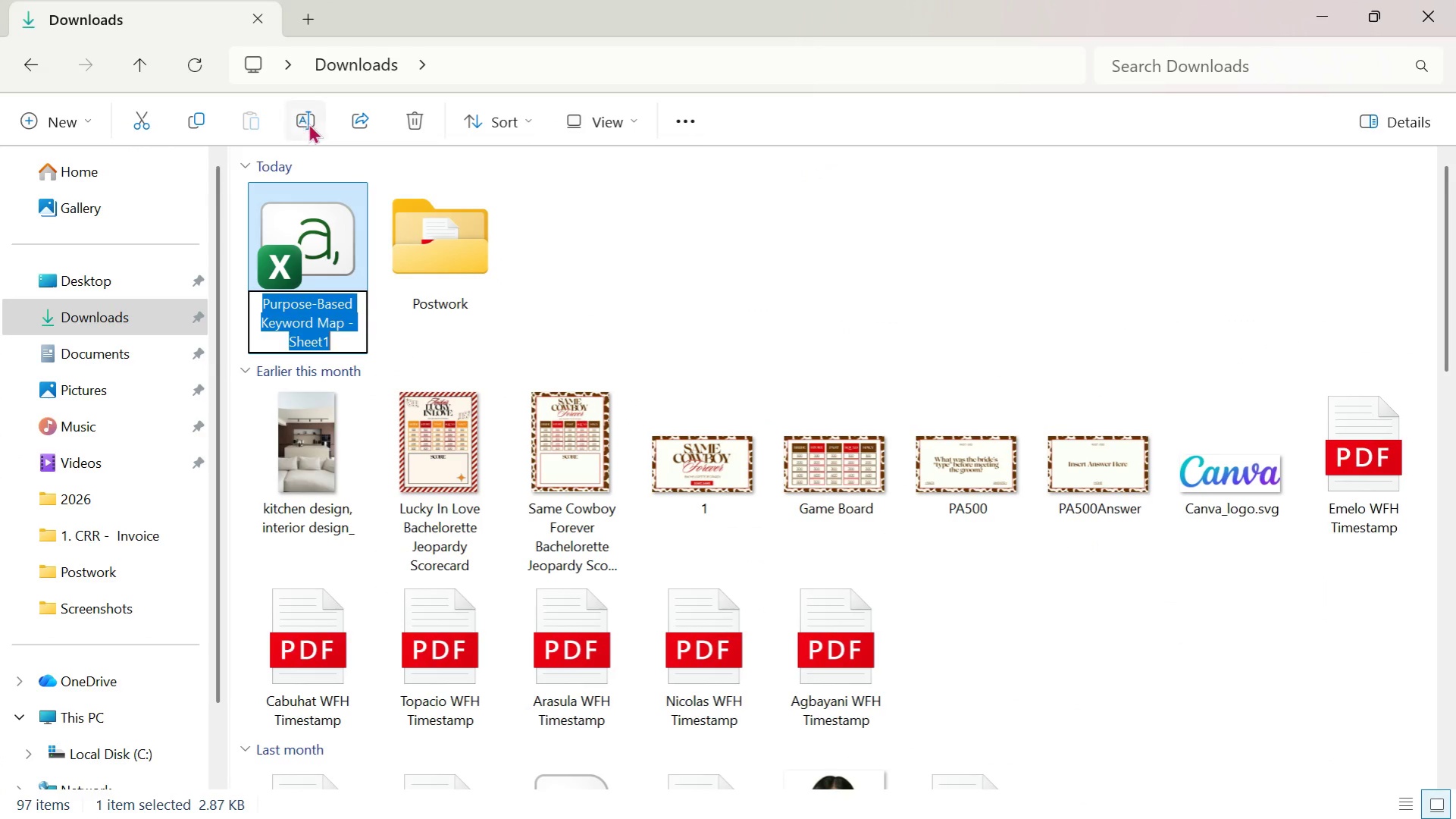 
key(Control+V)
 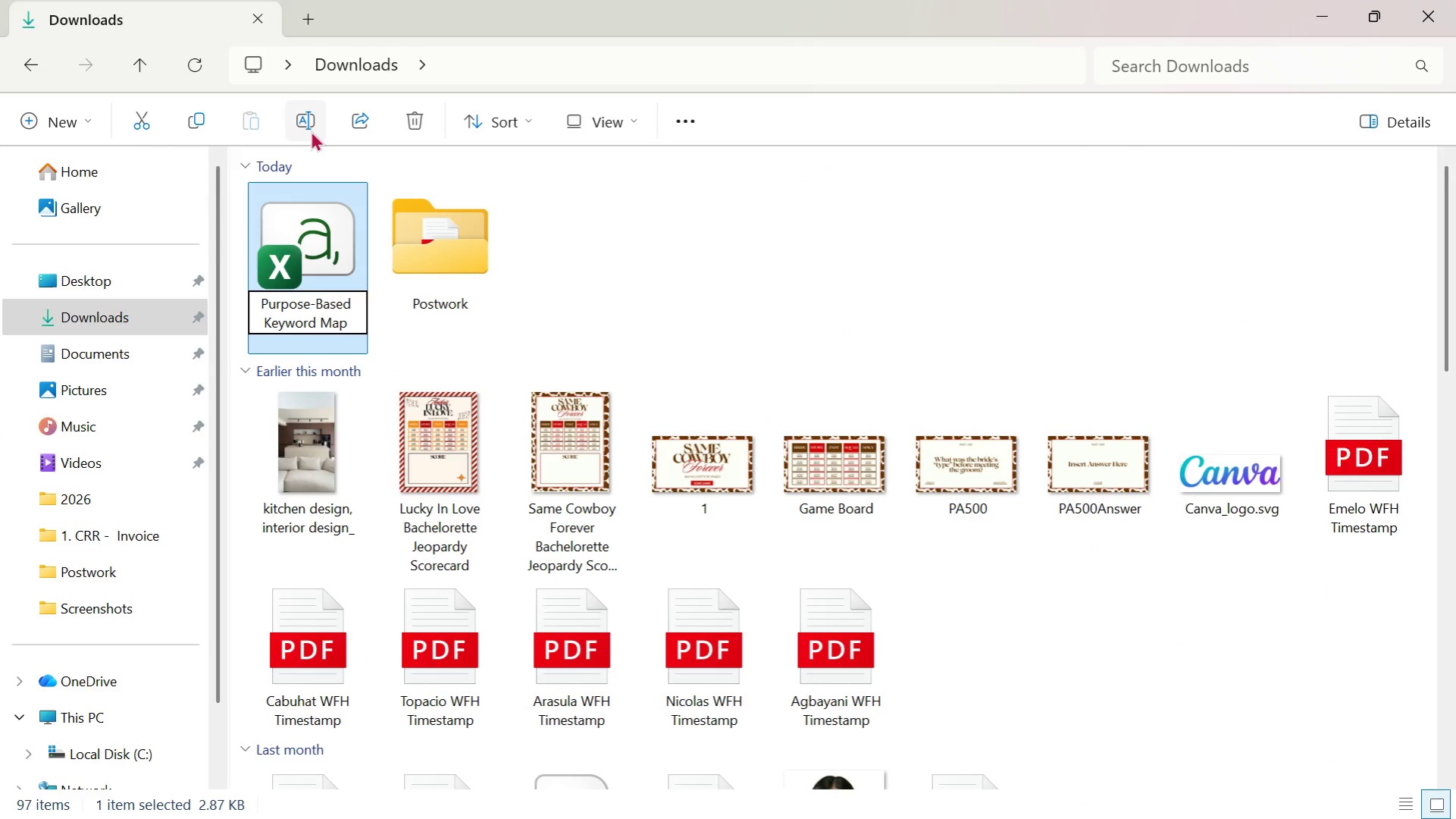 
key(Enter)
 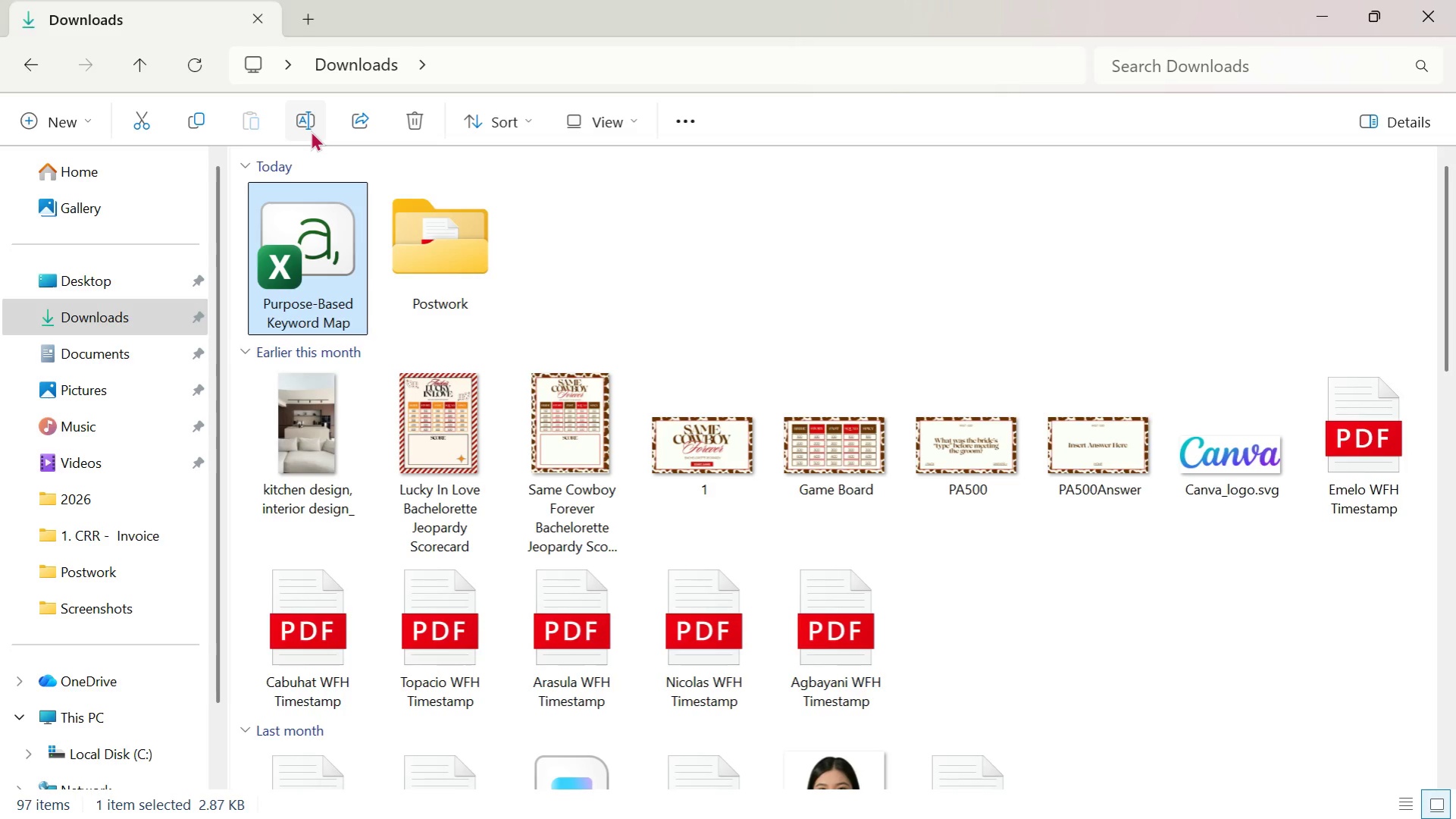 
key(Alt+Tab)
 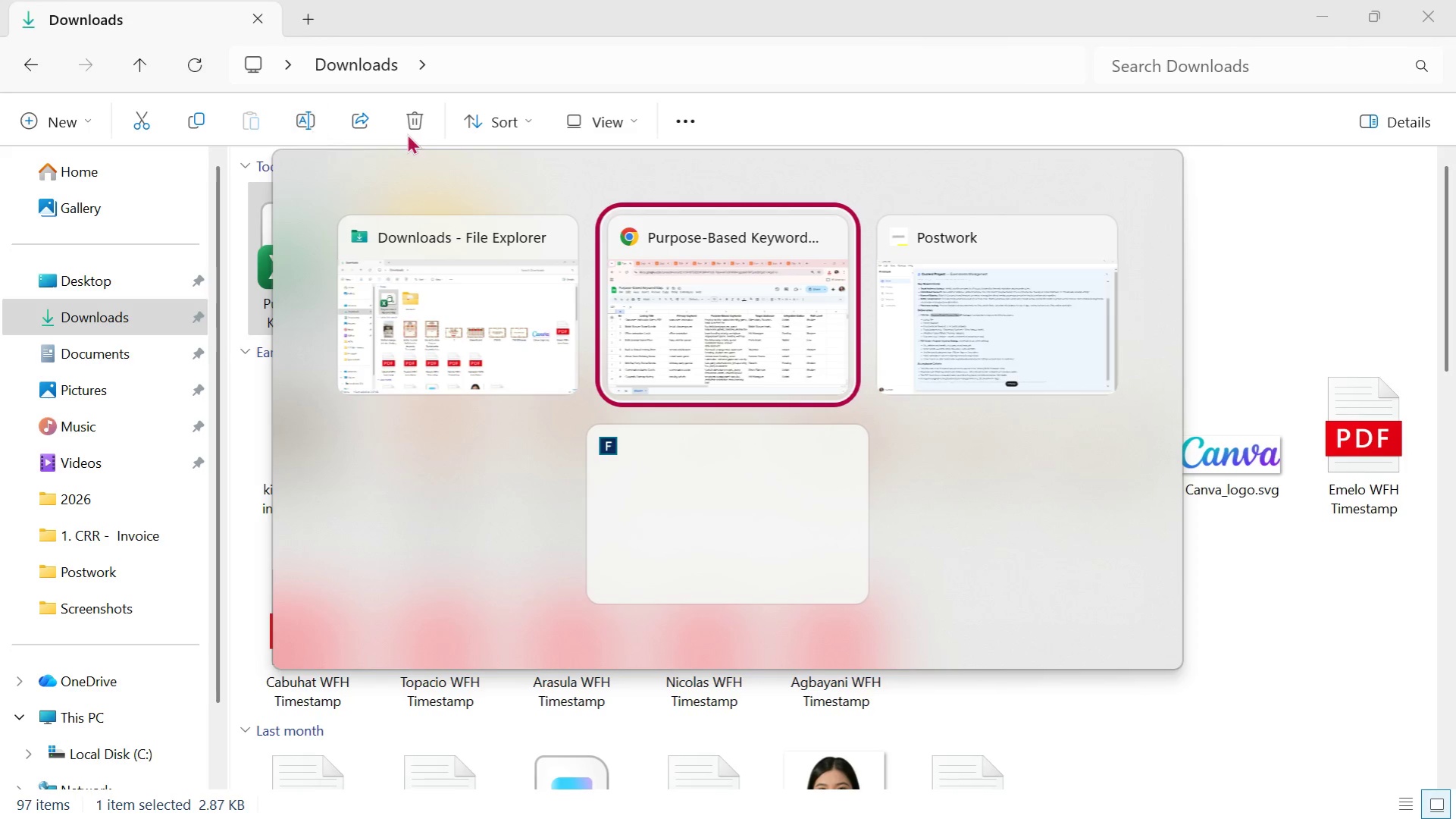 
key(Alt+Tab)